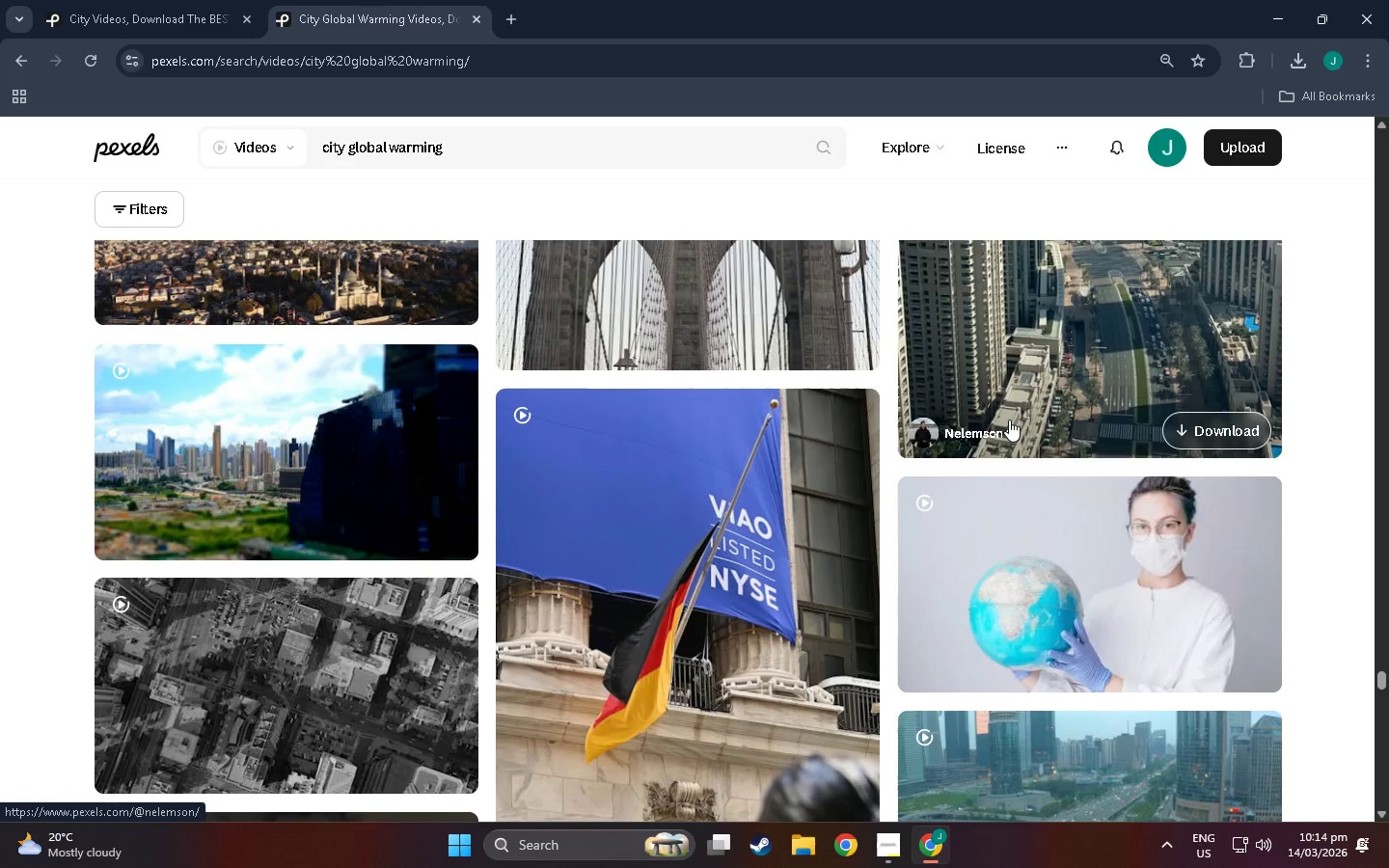 
scroll: coordinate [1009, 420], scroll_direction: down, amount: 11.0
 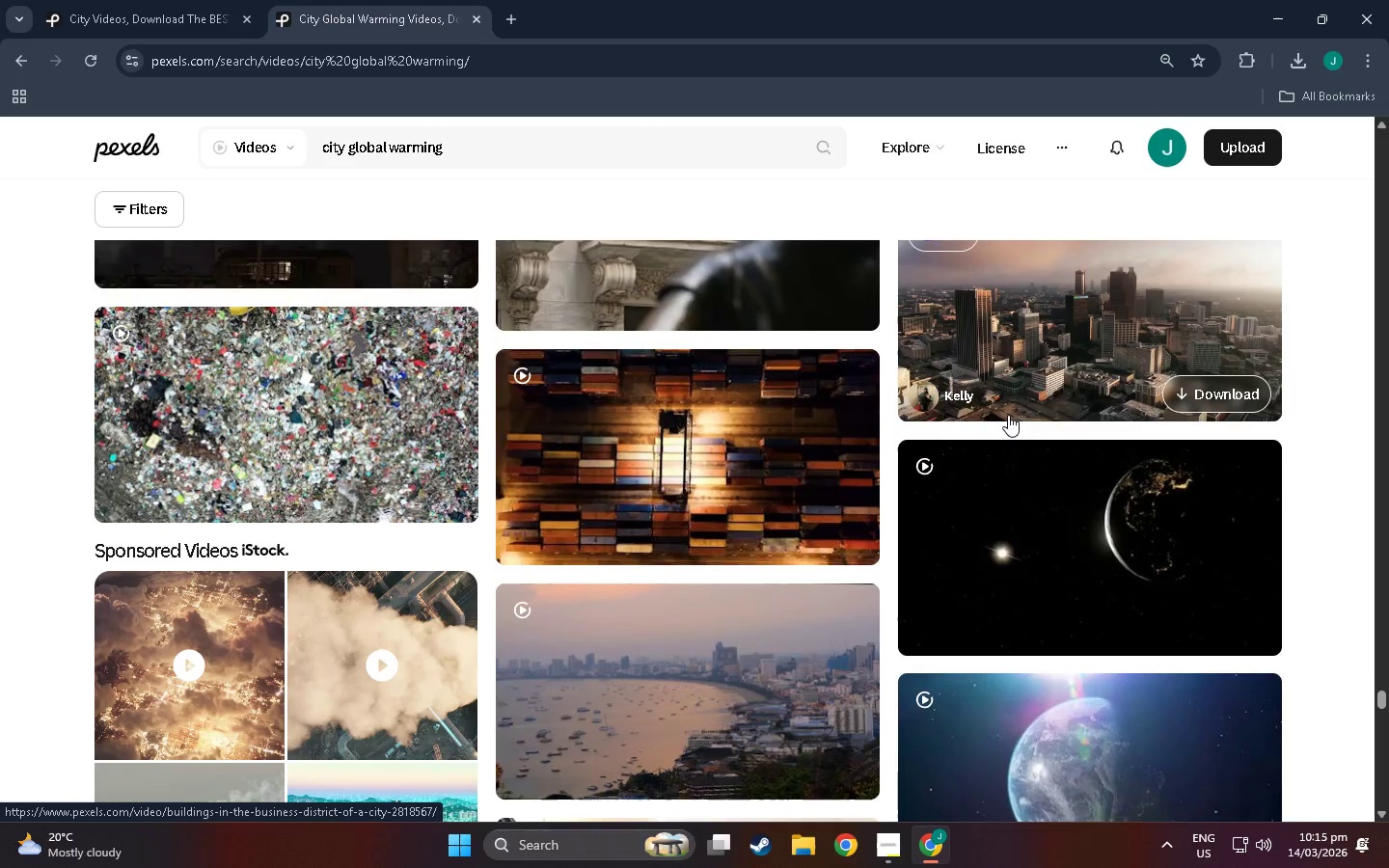 
scroll: coordinate [996, 429], scroll_direction: down, amount: 15.0
 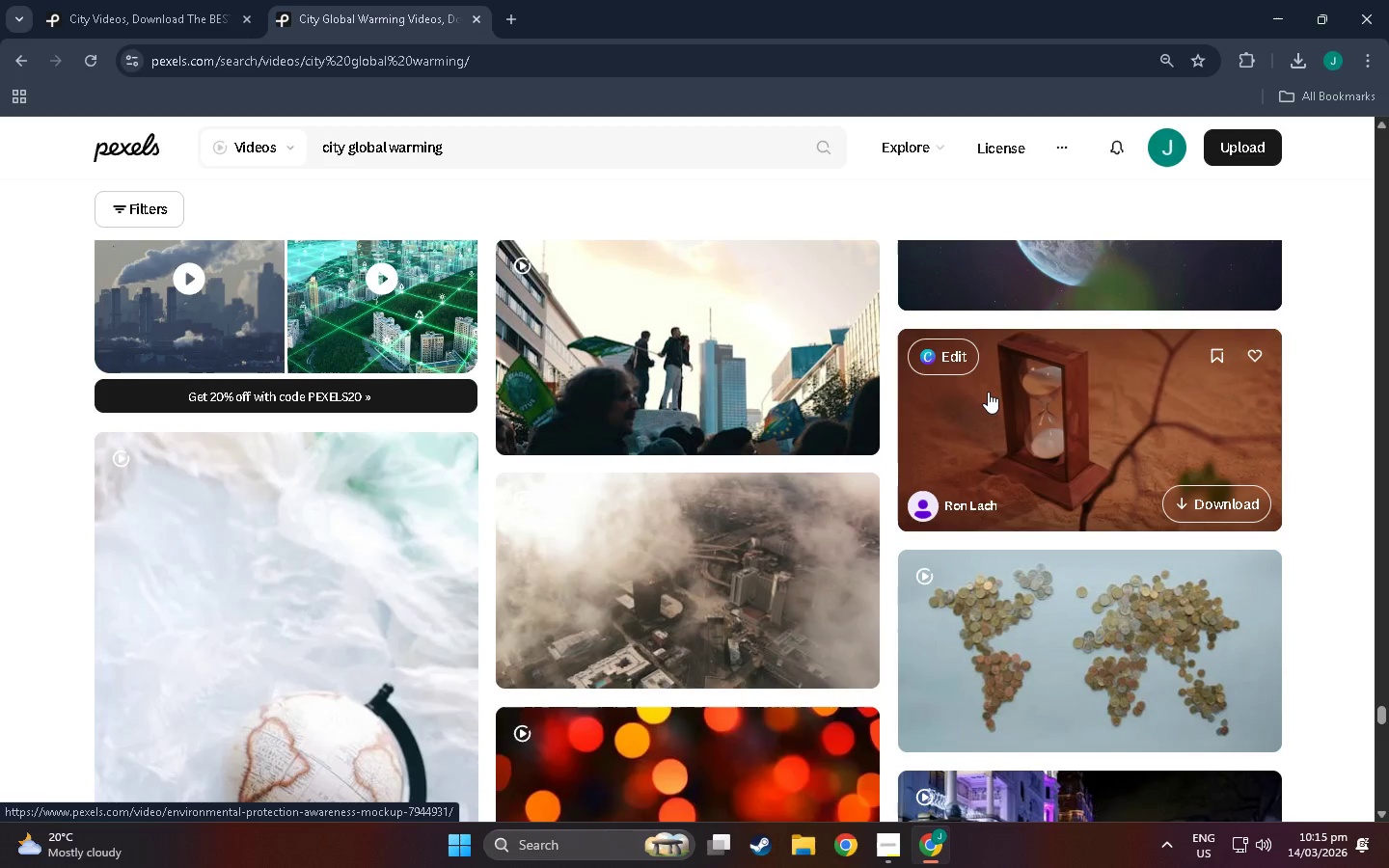 
scroll: coordinate [637, 452], scroll_direction: down, amount: 45.0
 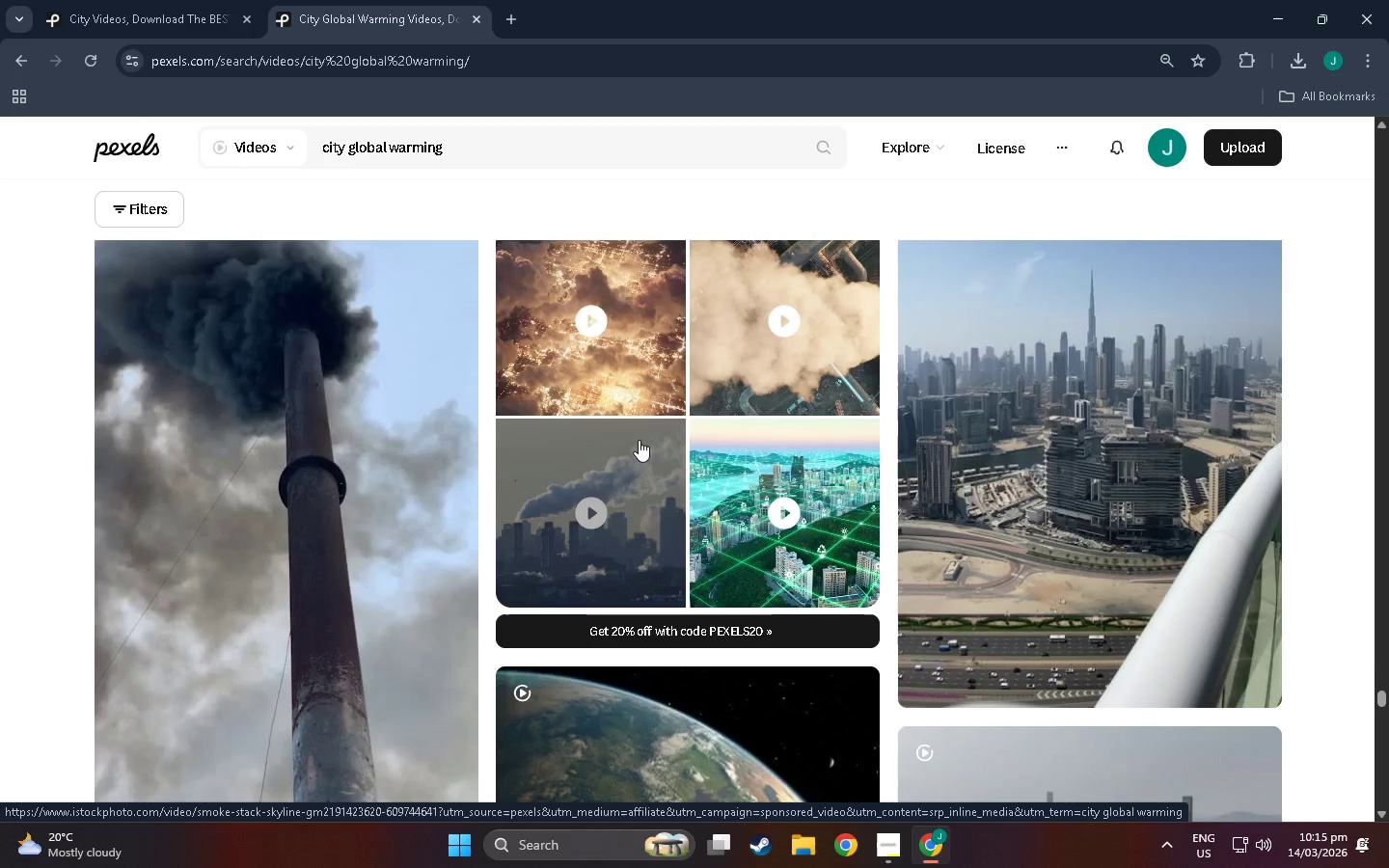 
scroll: coordinate [433, 409], scroll_direction: down, amount: 18.0
 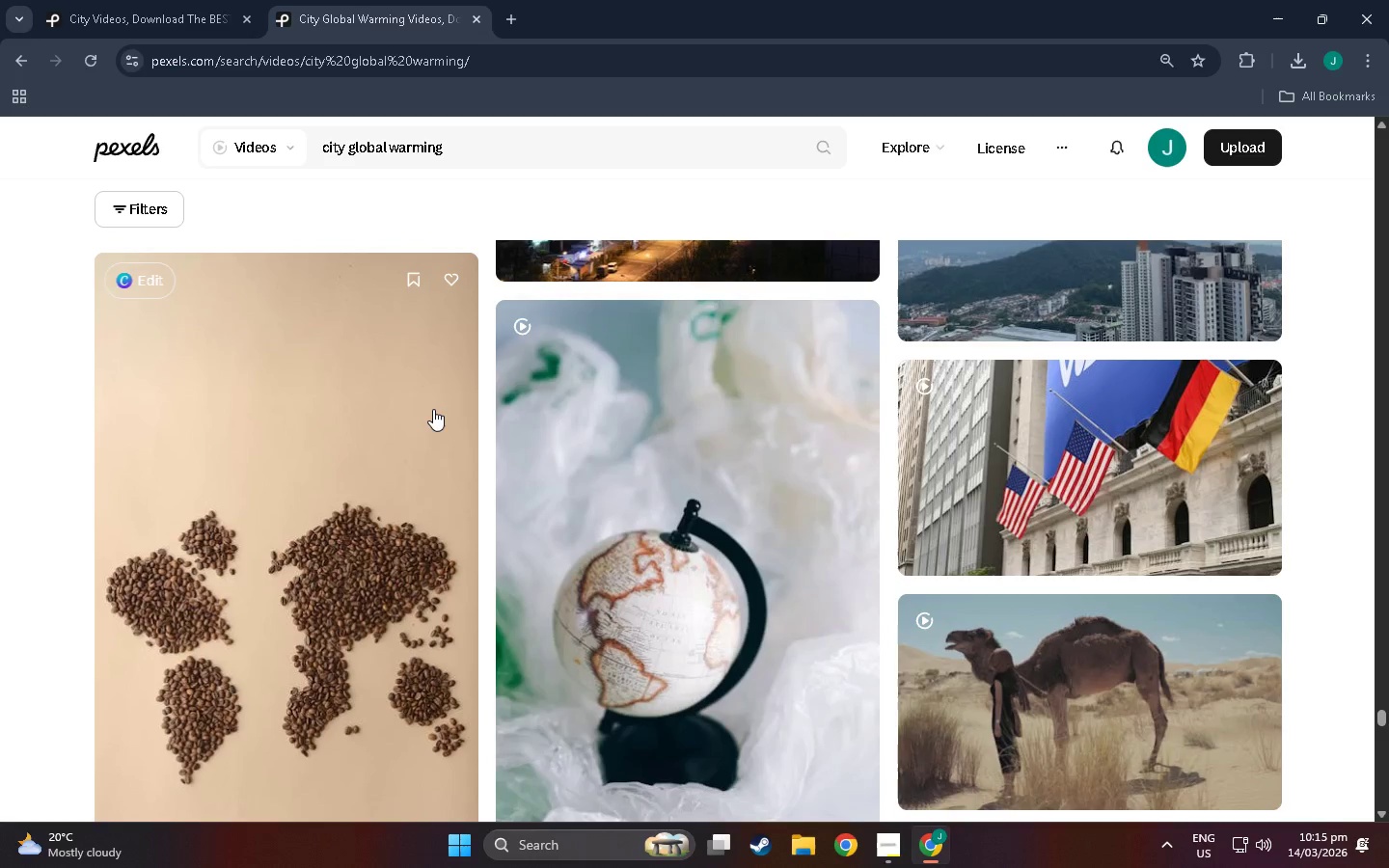 
scroll: coordinate [537, 345], scroll_direction: down, amount: 33.0
 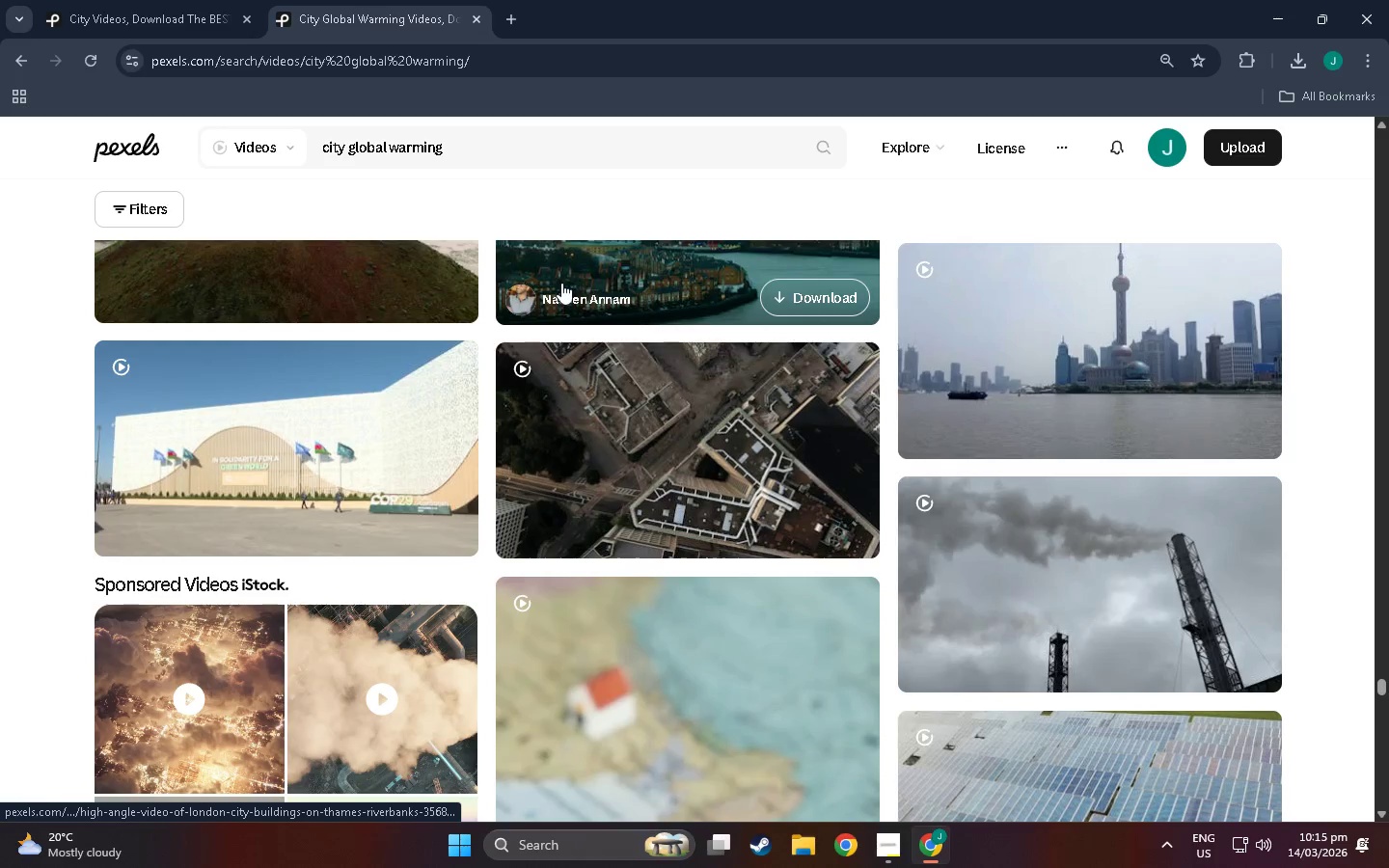 
scroll: coordinate [572, 294], scroll_direction: down, amount: 11.0
 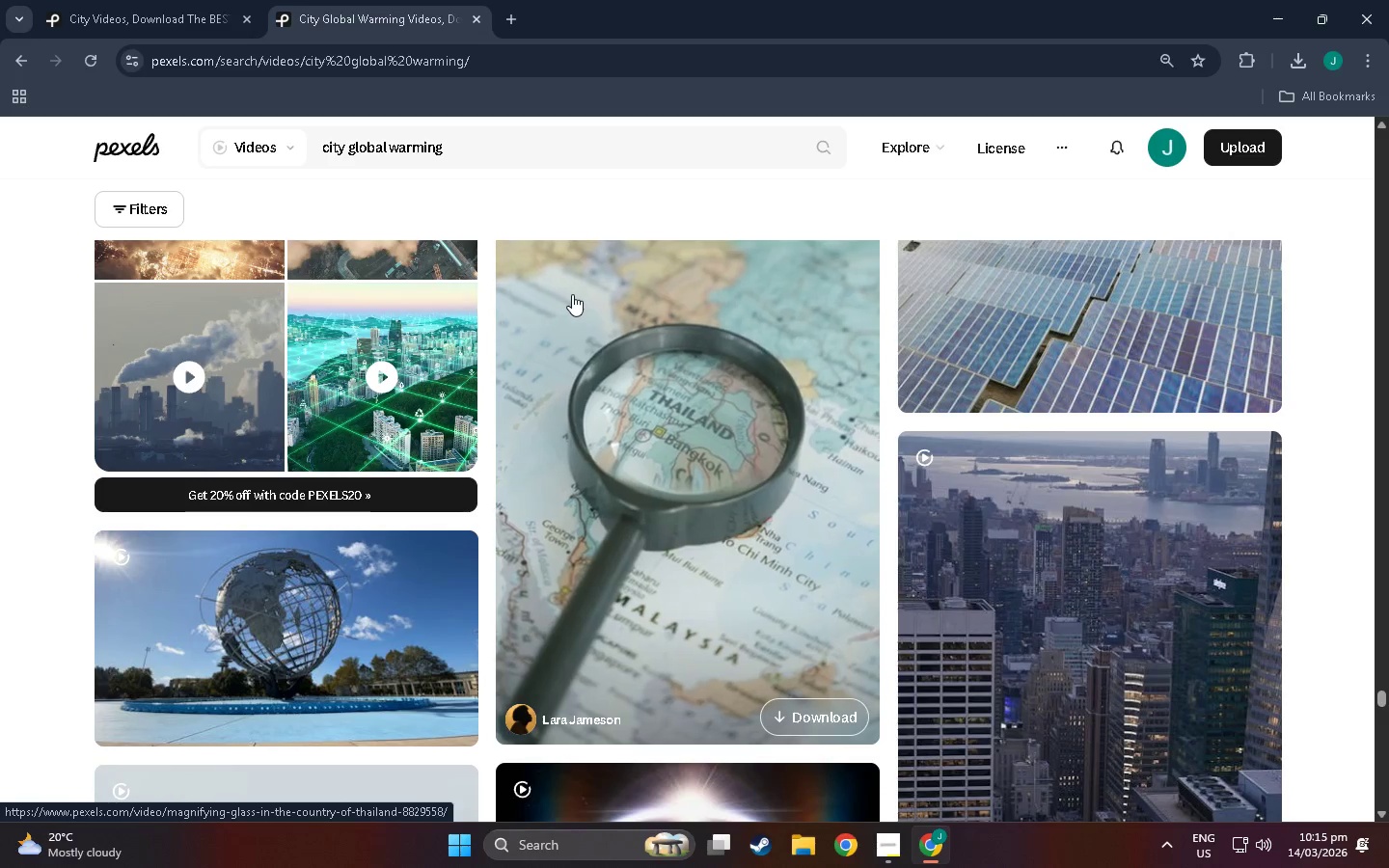 
scroll: coordinate [572, 294], scroll_direction: down, amount: 8.0
 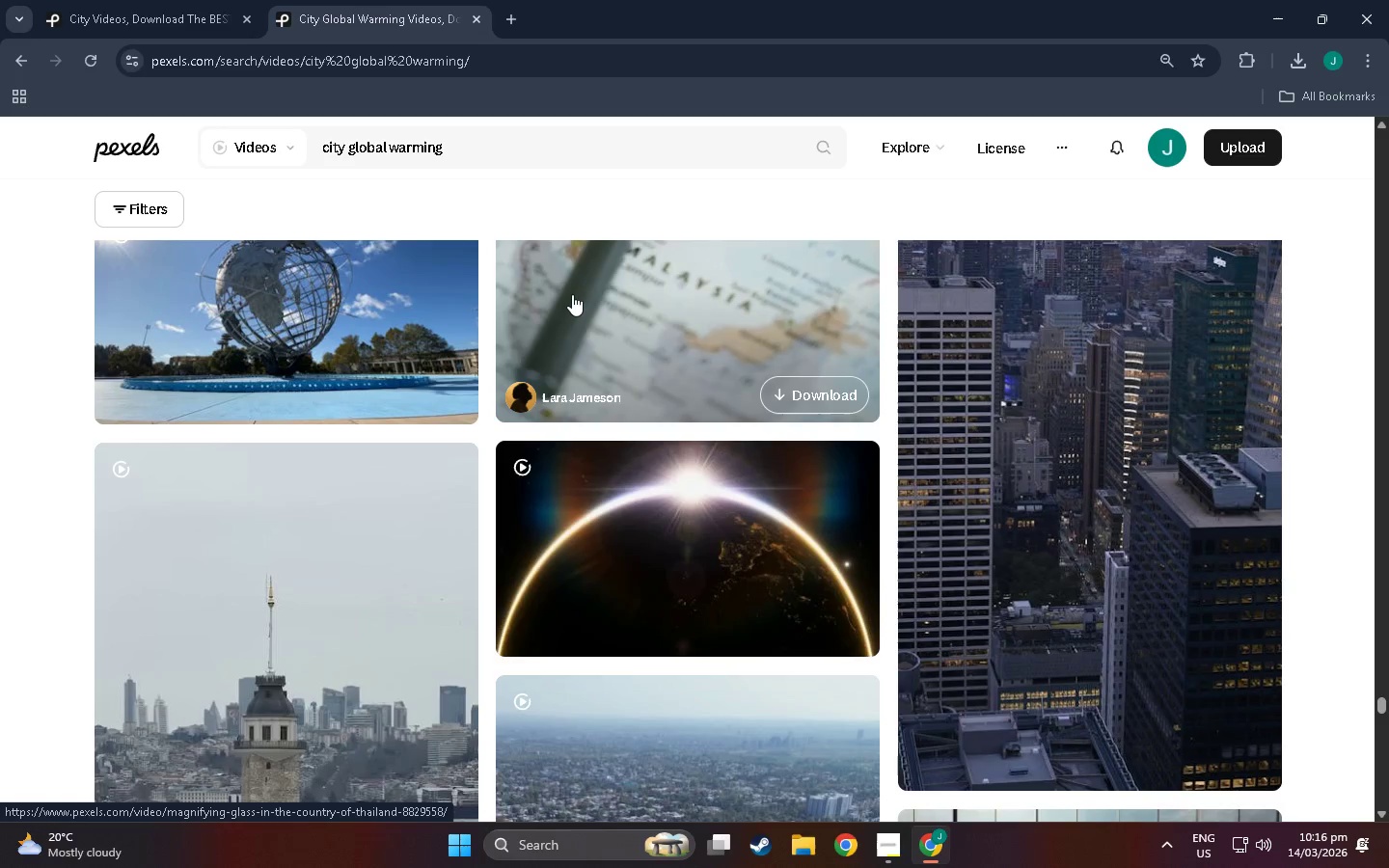 
scroll: coordinate [571, 294], scroll_direction: down, amount: 9.0
 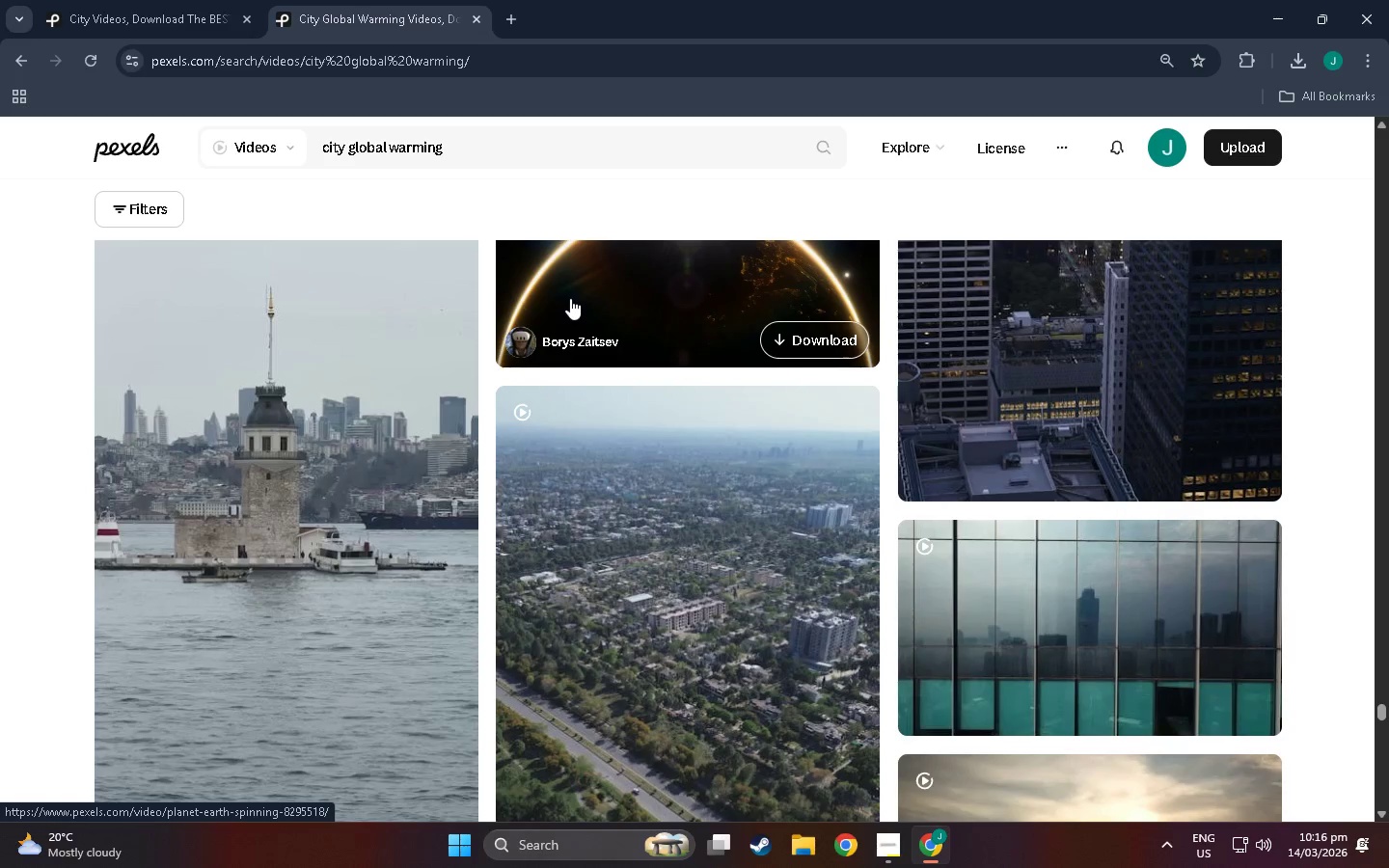 
scroll: coordinate [567, 303], scroll_direction: down, amount: 5.0
 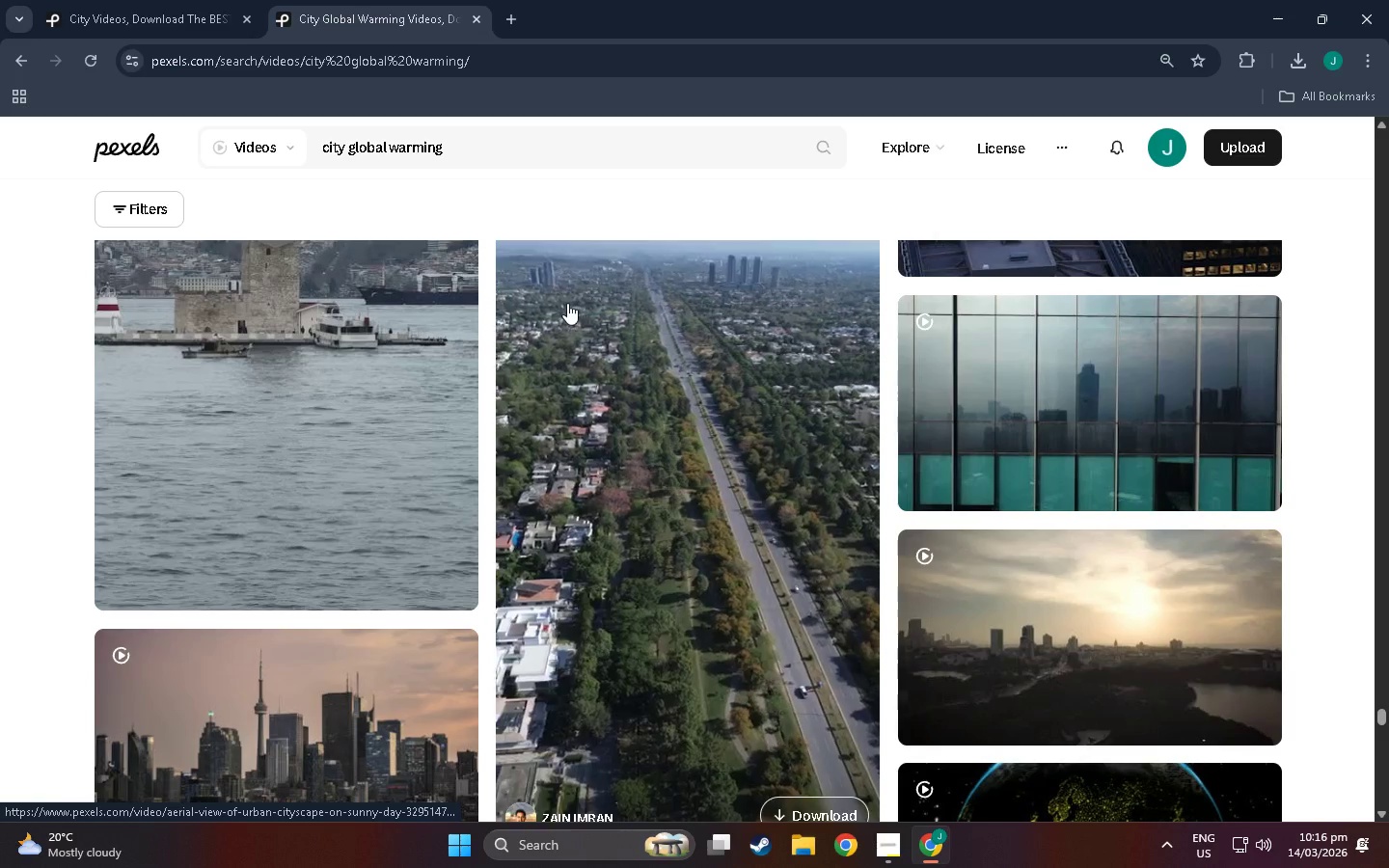 
scroll: coordinate [567, 303], scroll_direction: down, amount: 2.0
 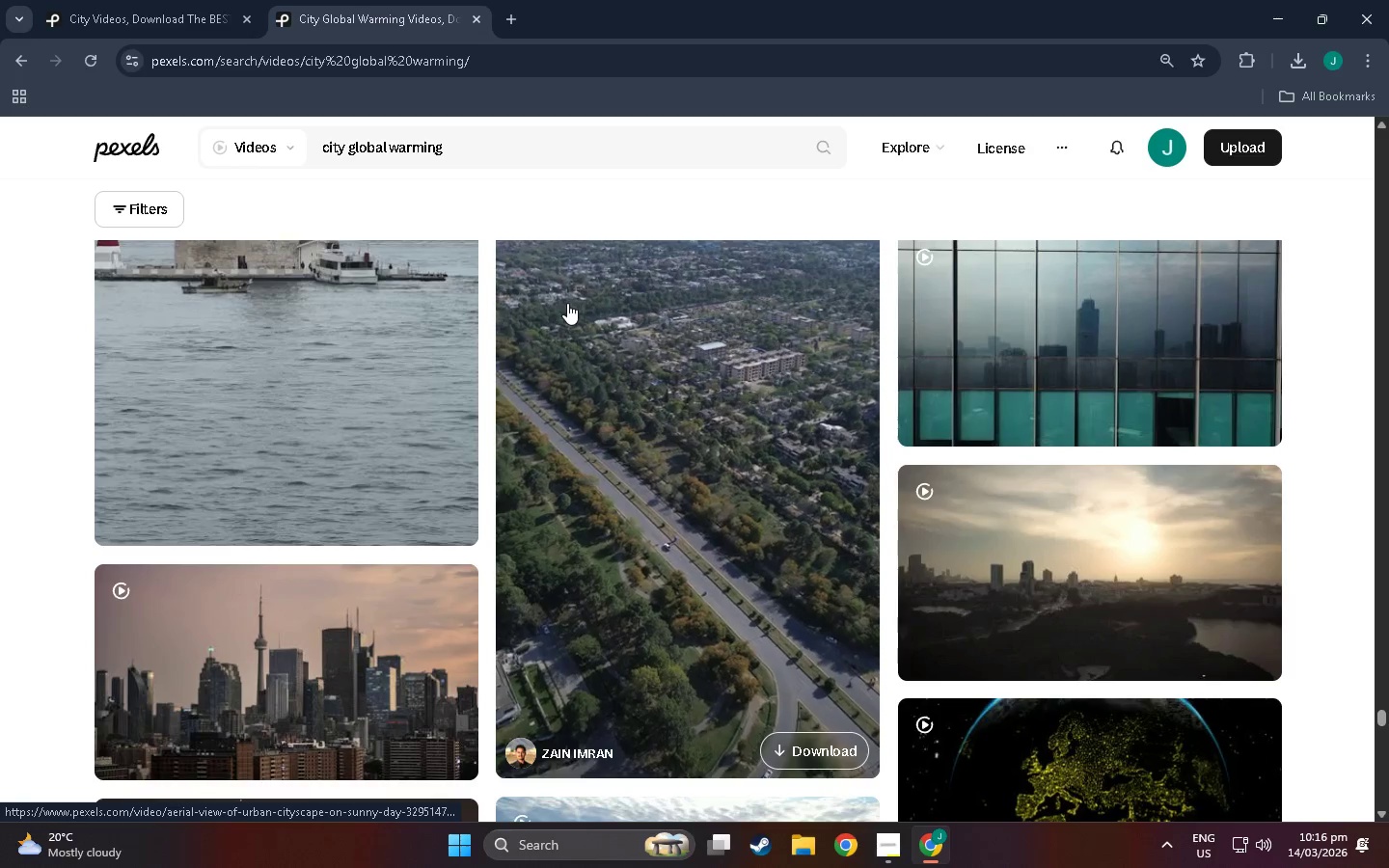 
wait(5.33)
 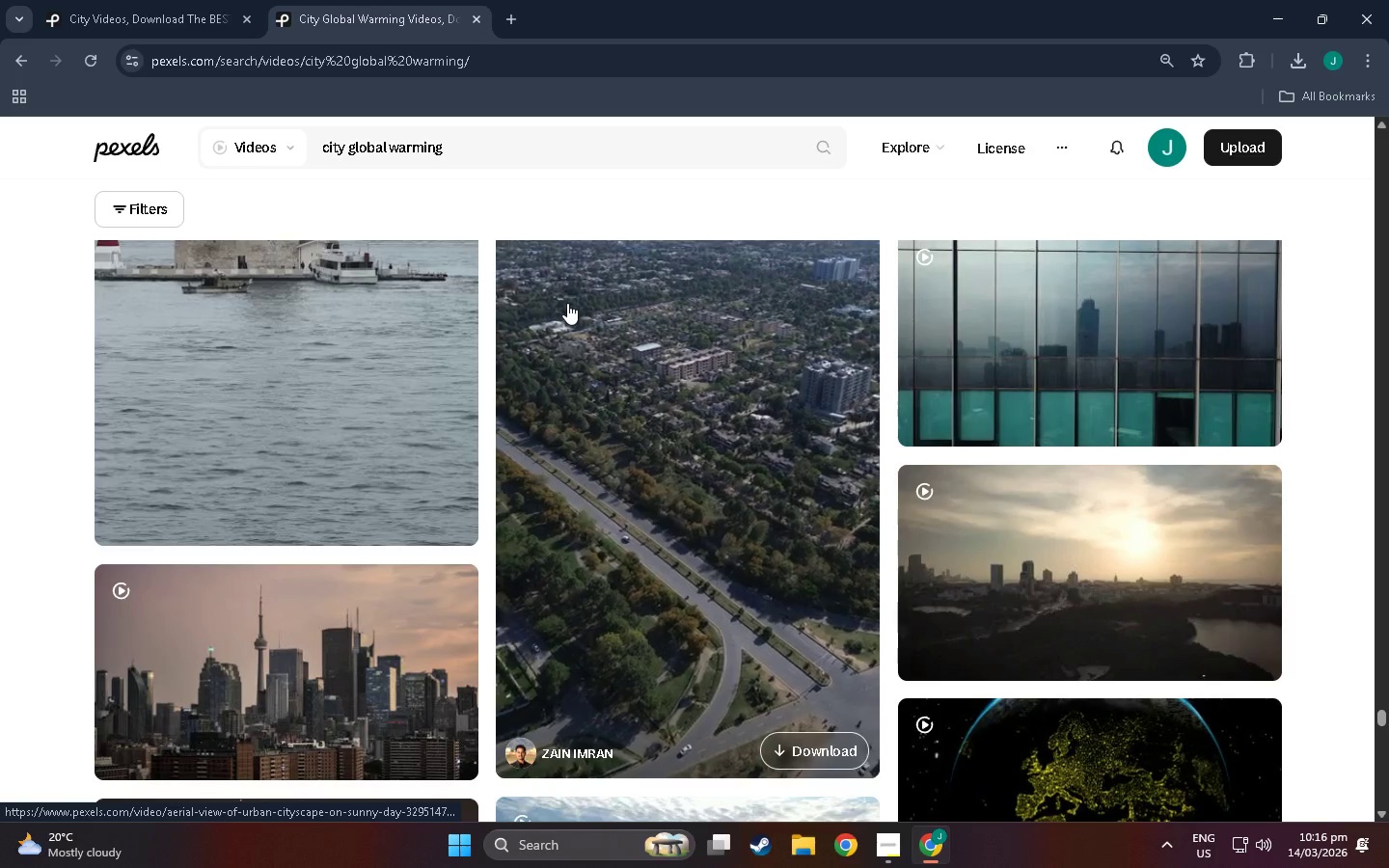 
scroll: coordinate [567, 303], scroll_direction: down, amount: 3.0
 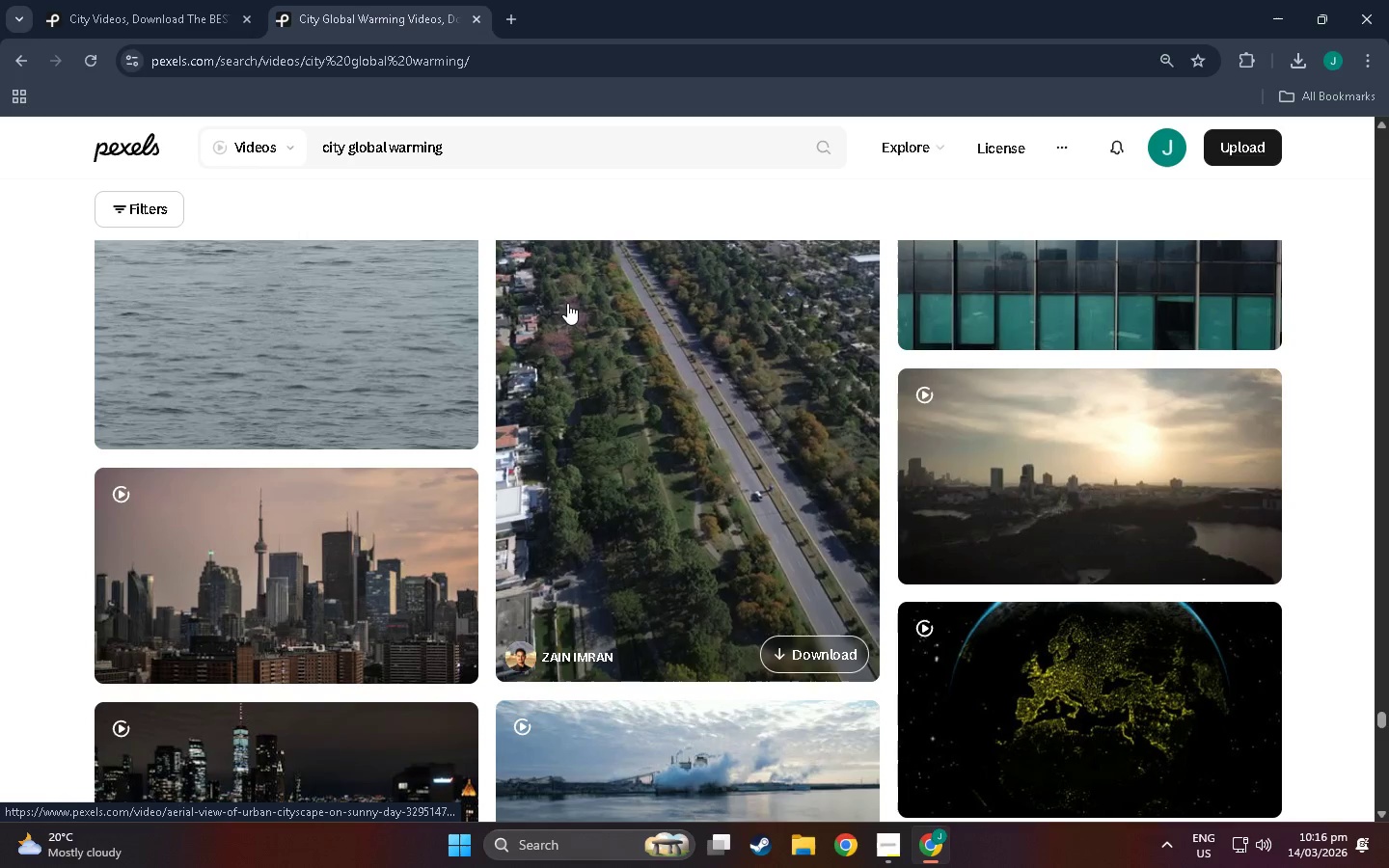 
wait(8.07)
 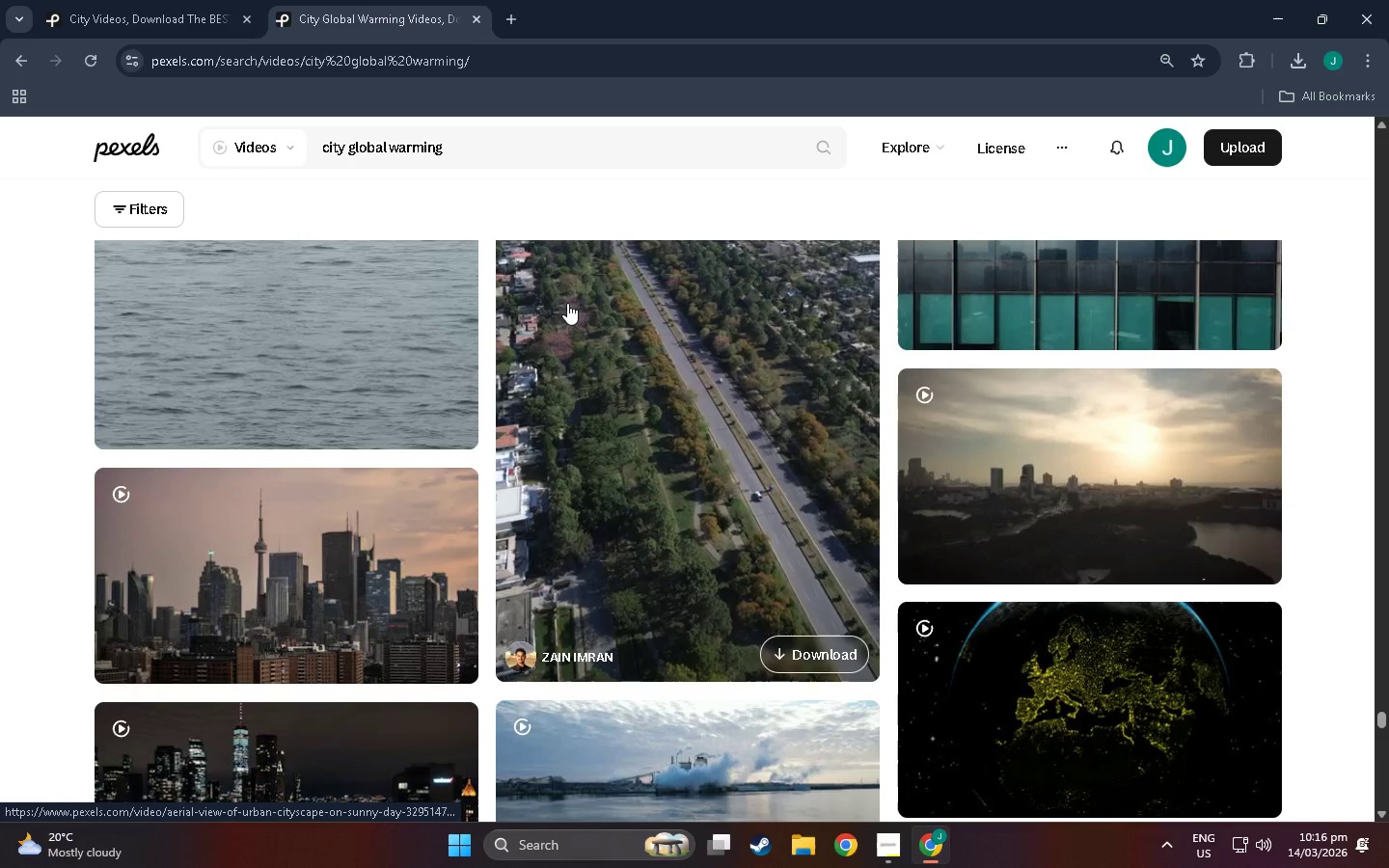 
scroll: coordinate [567, 303], scroll_direction: down, amount: 3.0
 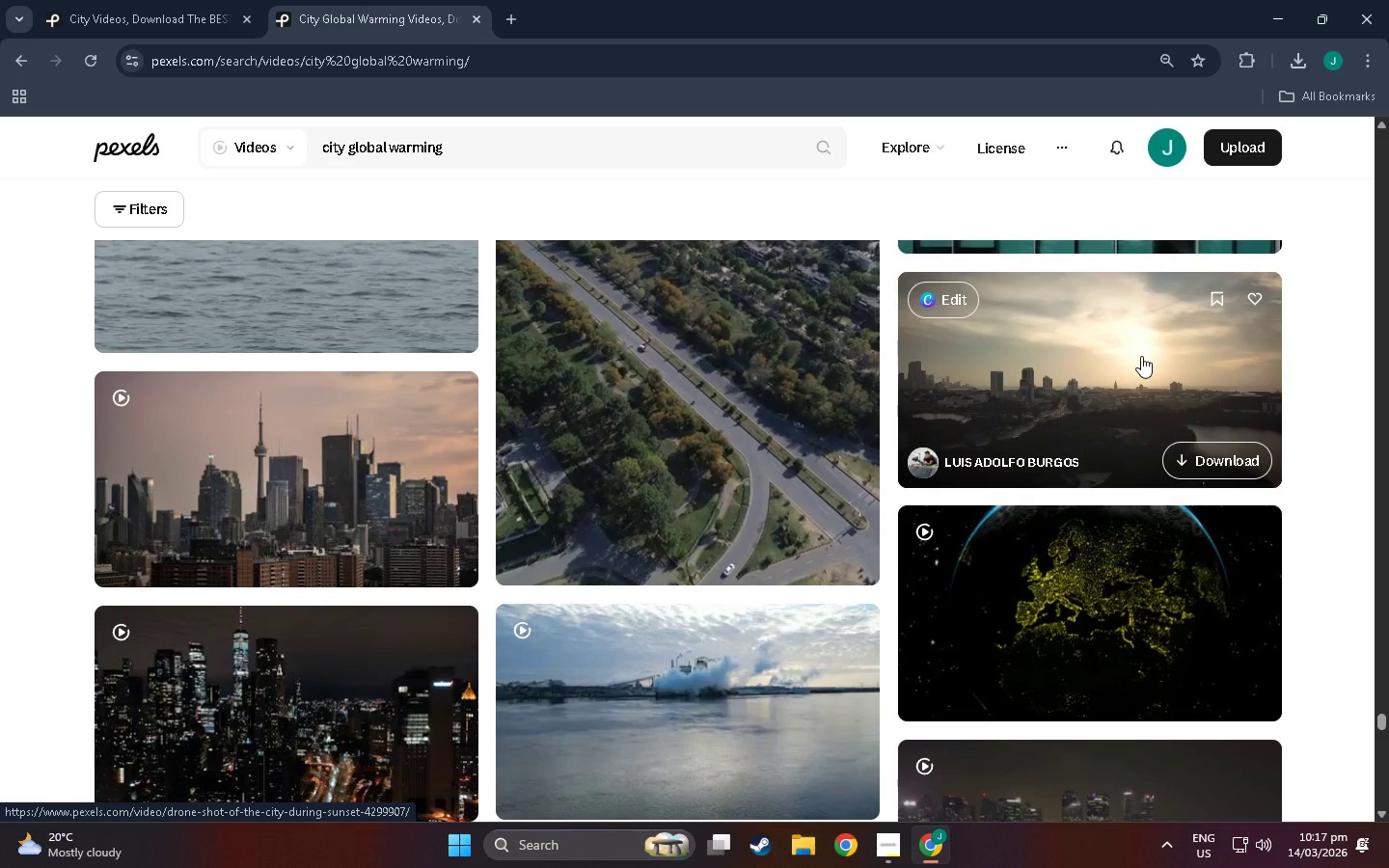 
wait(5.97)
 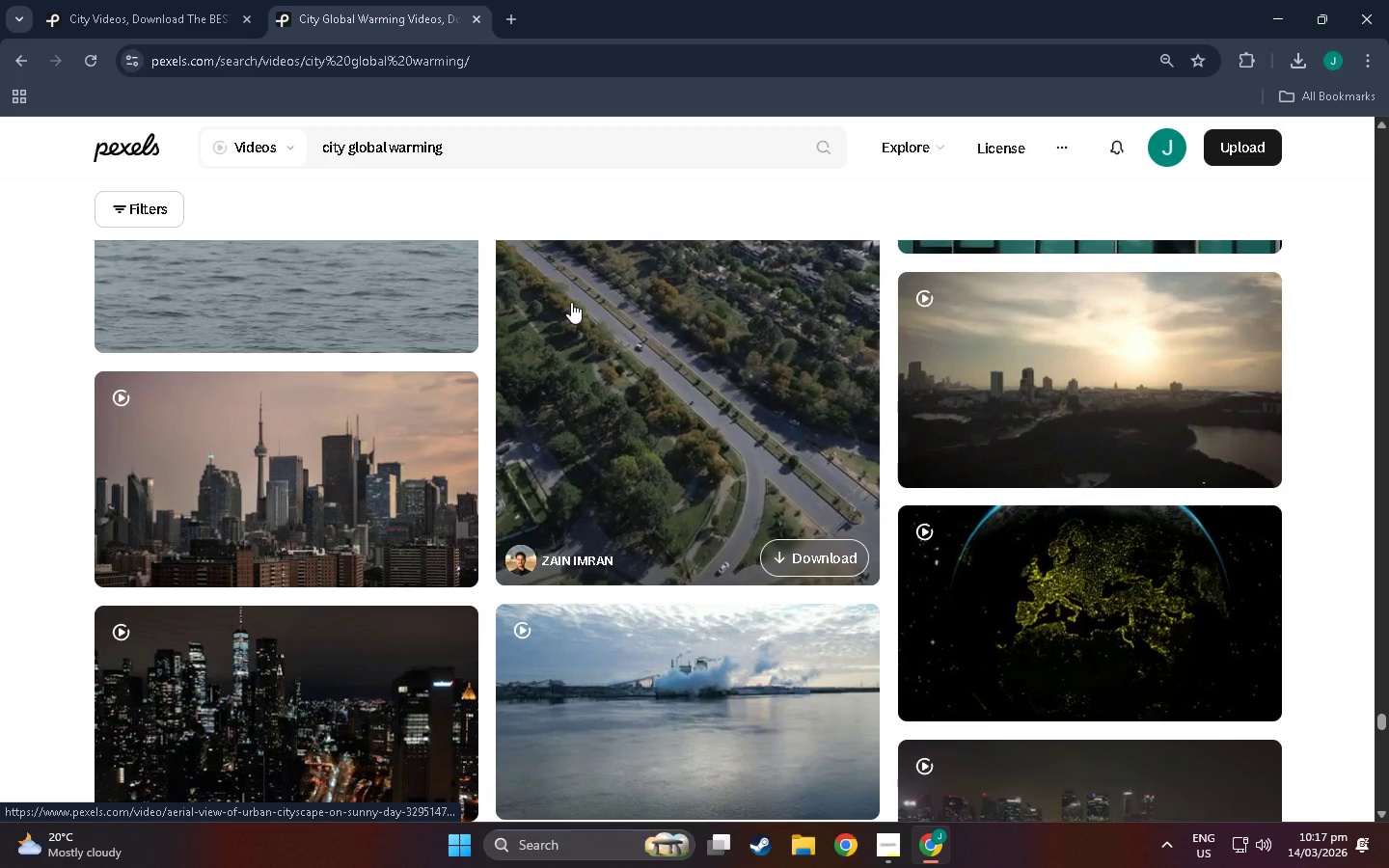 
scroll: coordinate [1144, 338], scroll_direction: down, amount: 12.0
 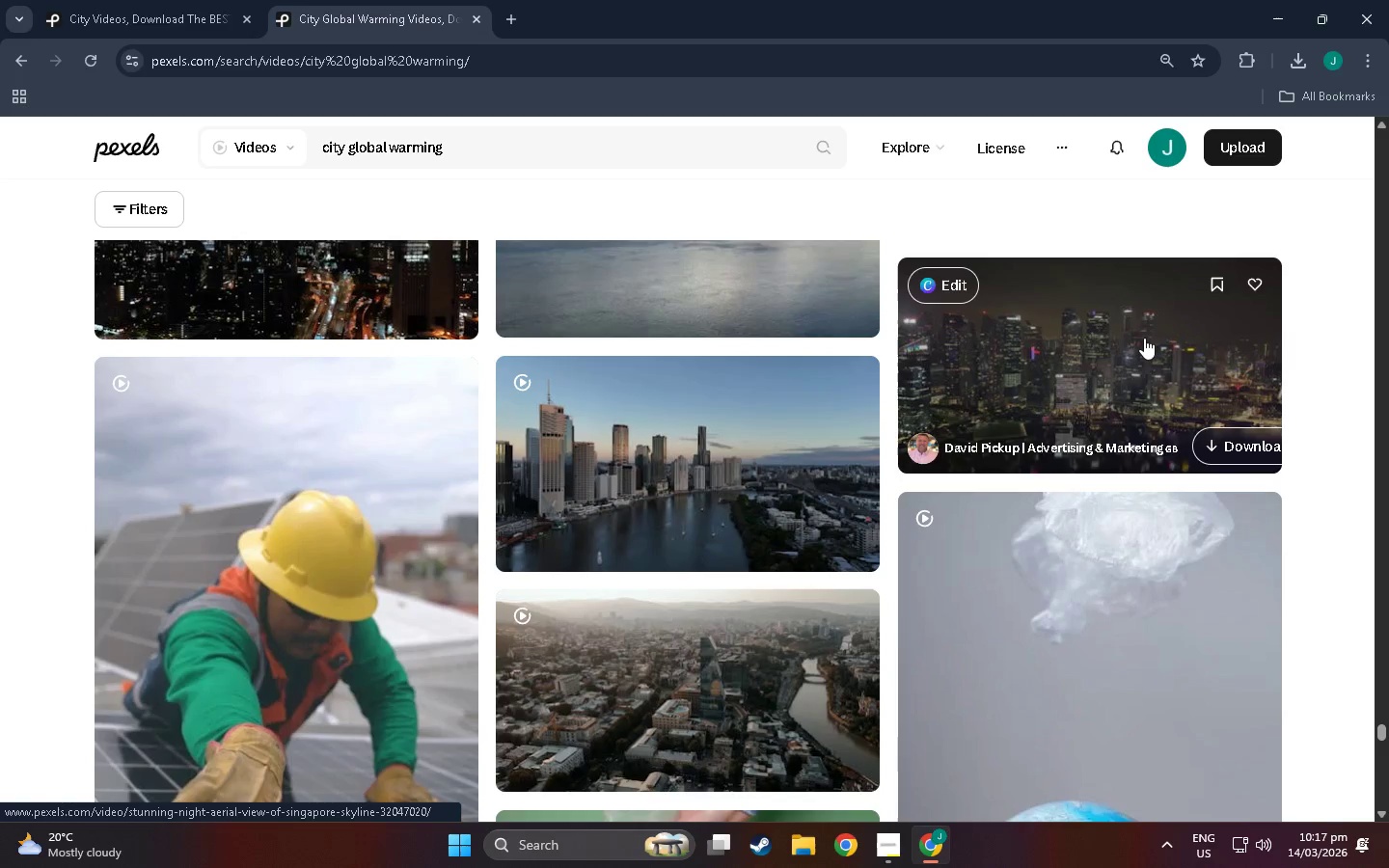 
scroll: coordinate [1131, 339], scroll_direction: down, amount: 21.0
 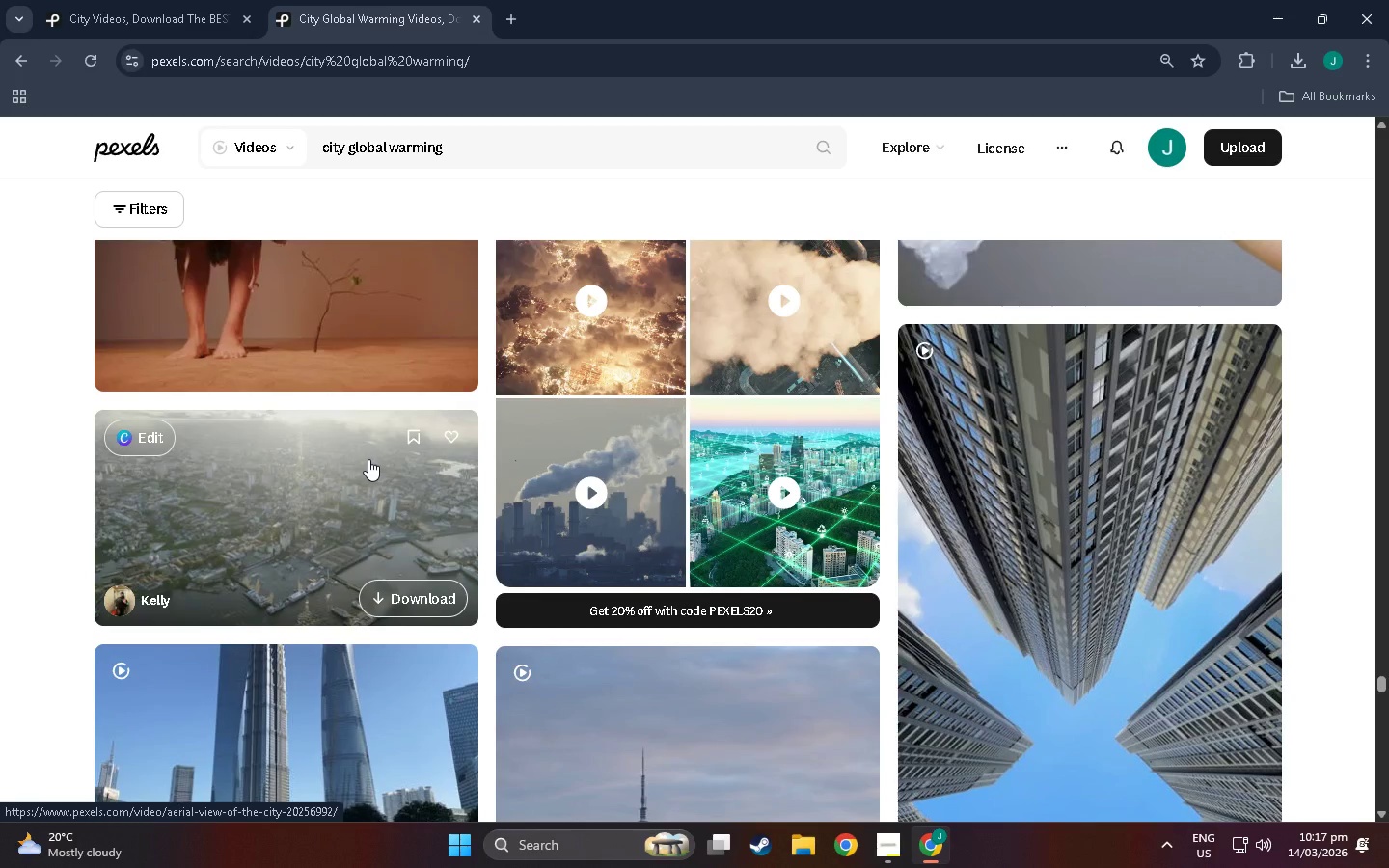 
scroll: coordinate [641, 425], scroll_direction: down, amount: 88.0
 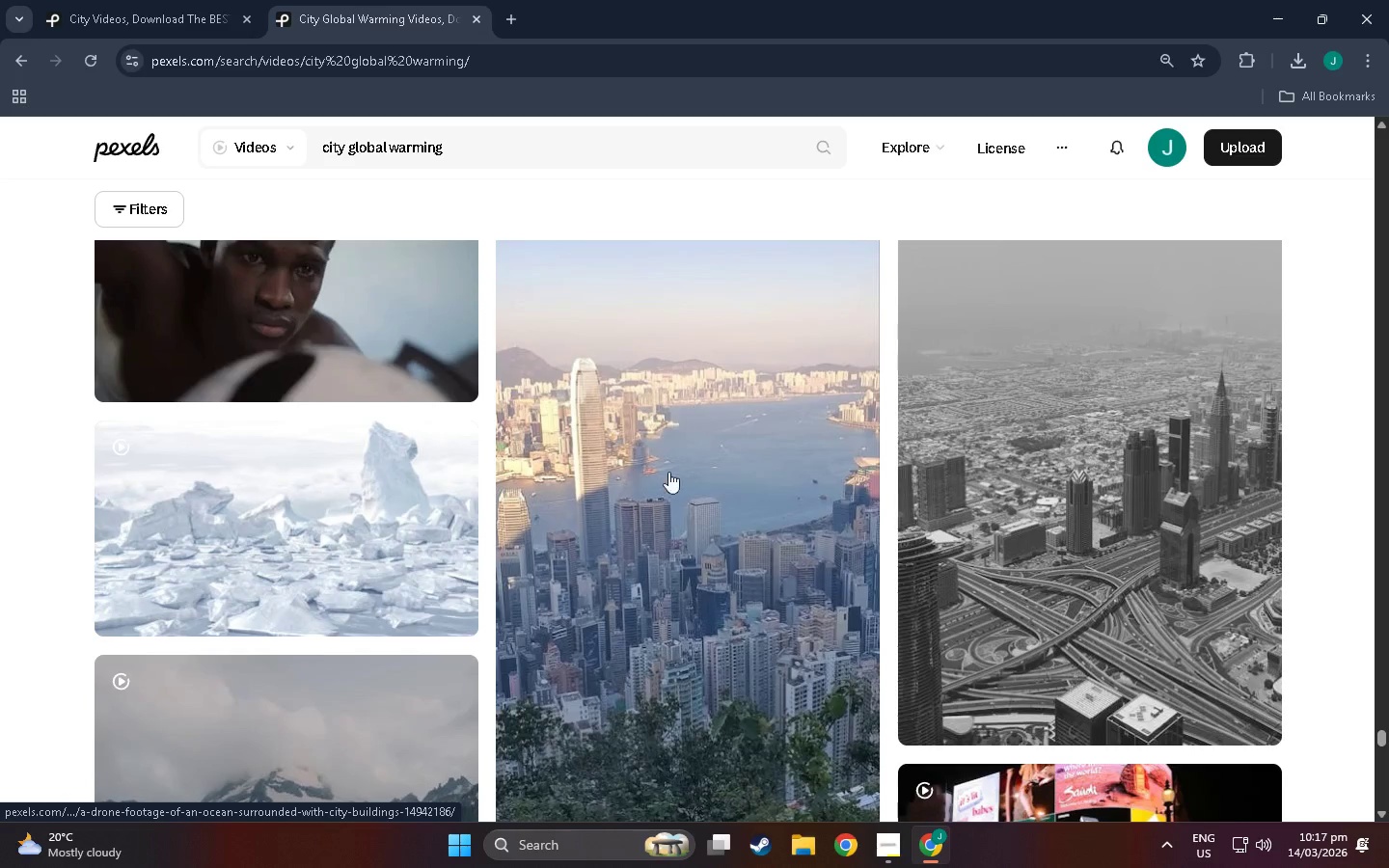 
key(Alt+AltLeft)
 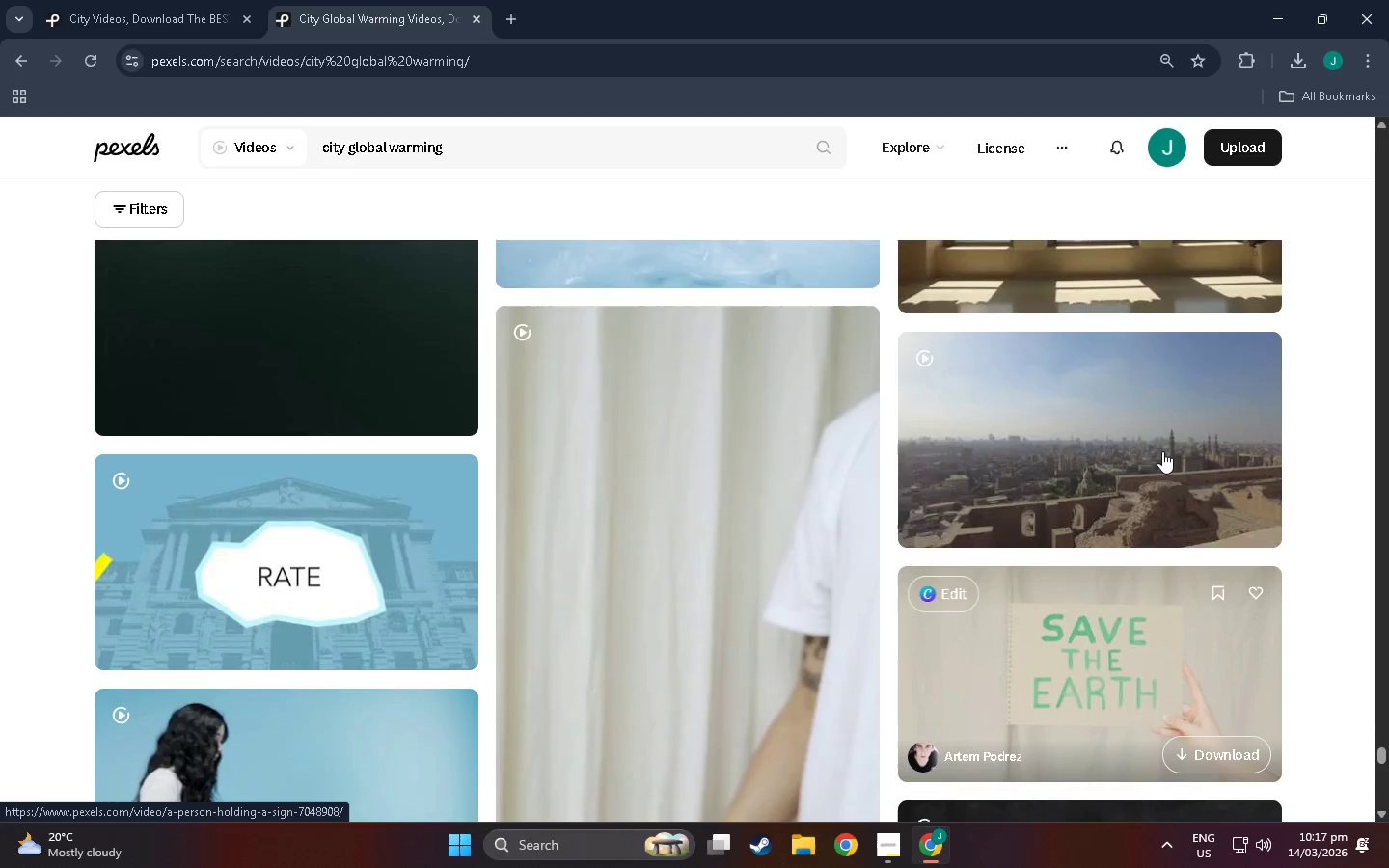 
key(Alt+Tab)